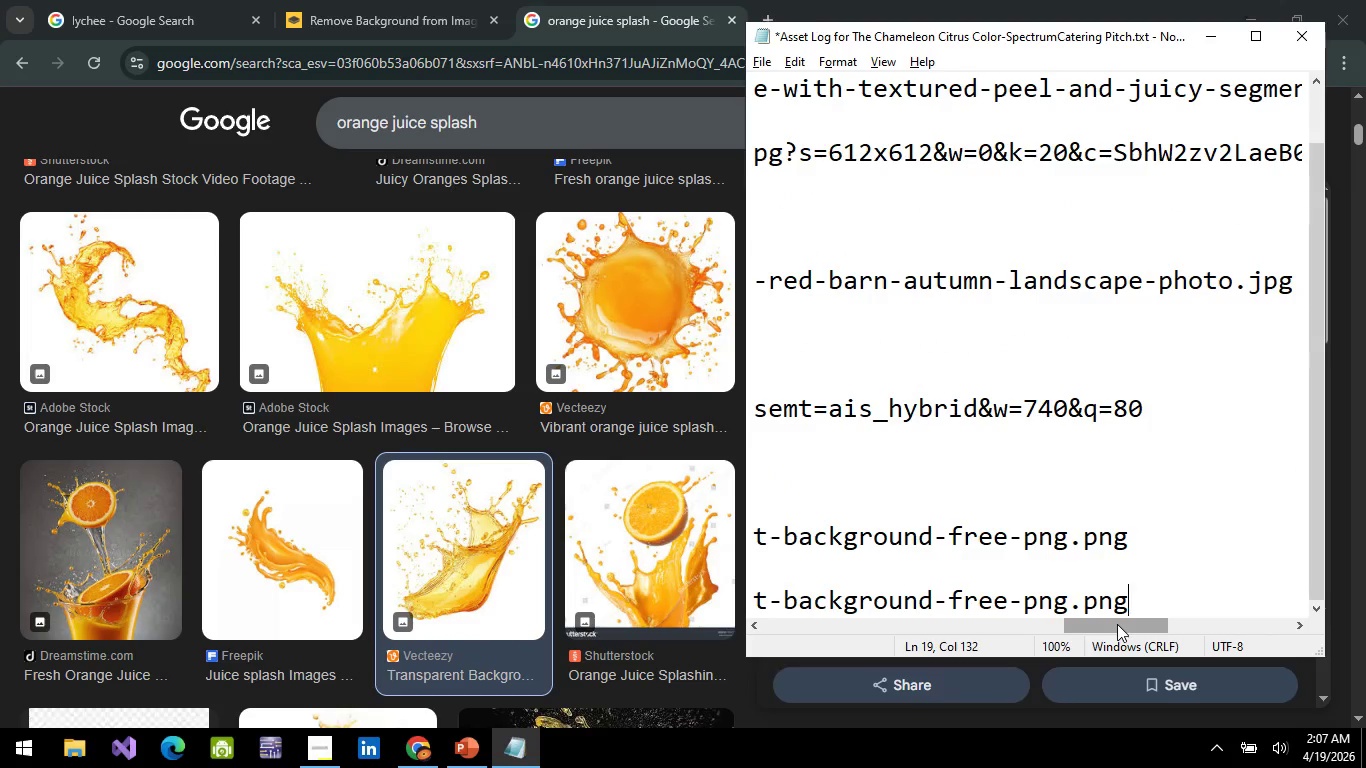 
left_click_drag(start_coordinate=[1117, 624], to_coordinate=[560, 634])
 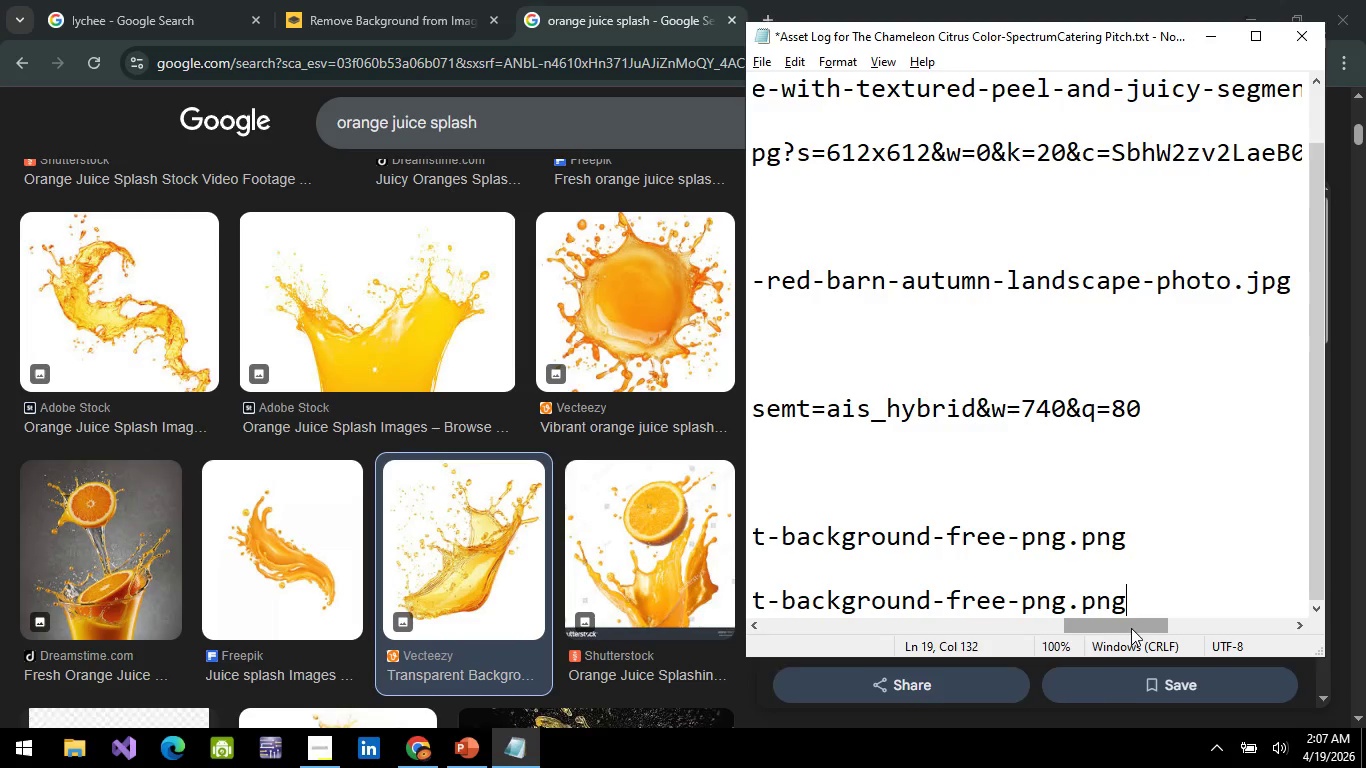 
left_click_drag(start_coordinate=[1085, 629], to_coordinate=[721, 610])
 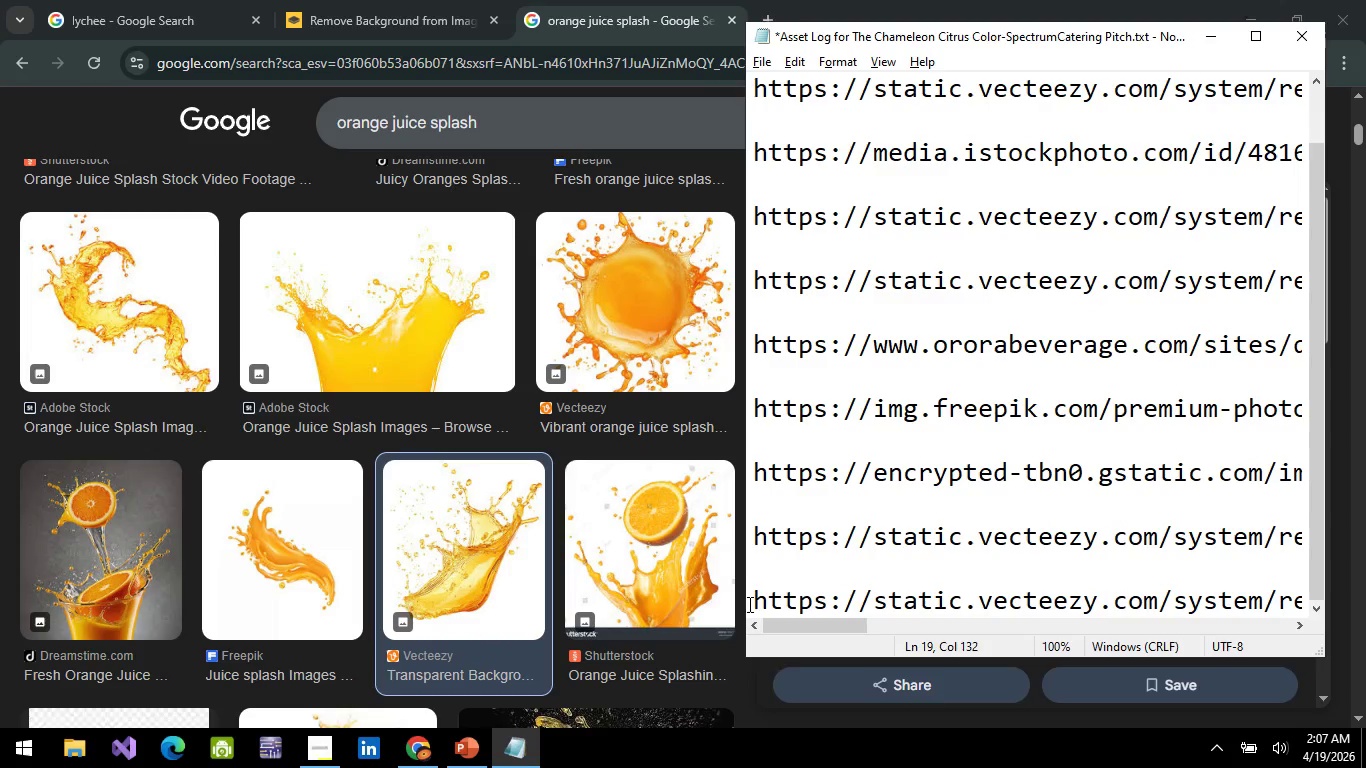 
left_click_drag(start_coordinate=[749, 603], to_coordinate=[1297, 616])
 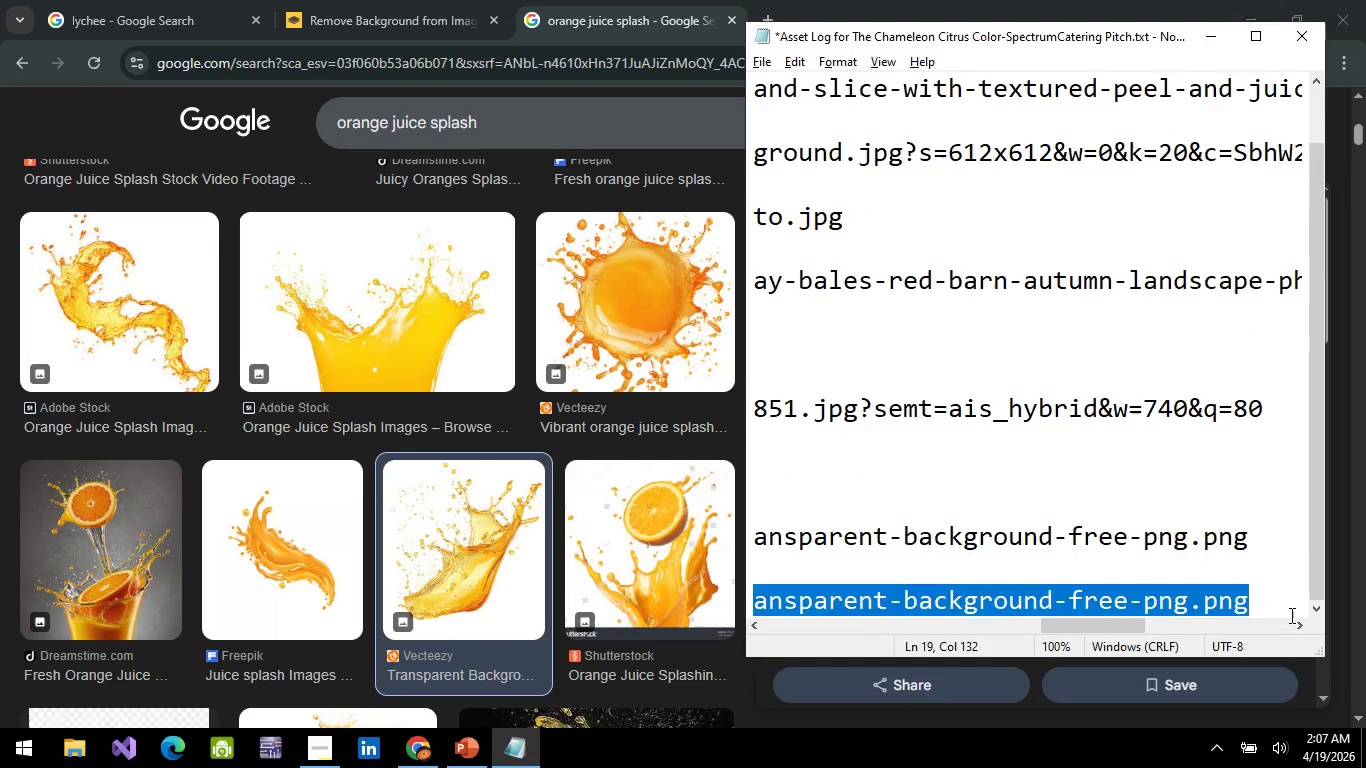 
key(Backspace)
 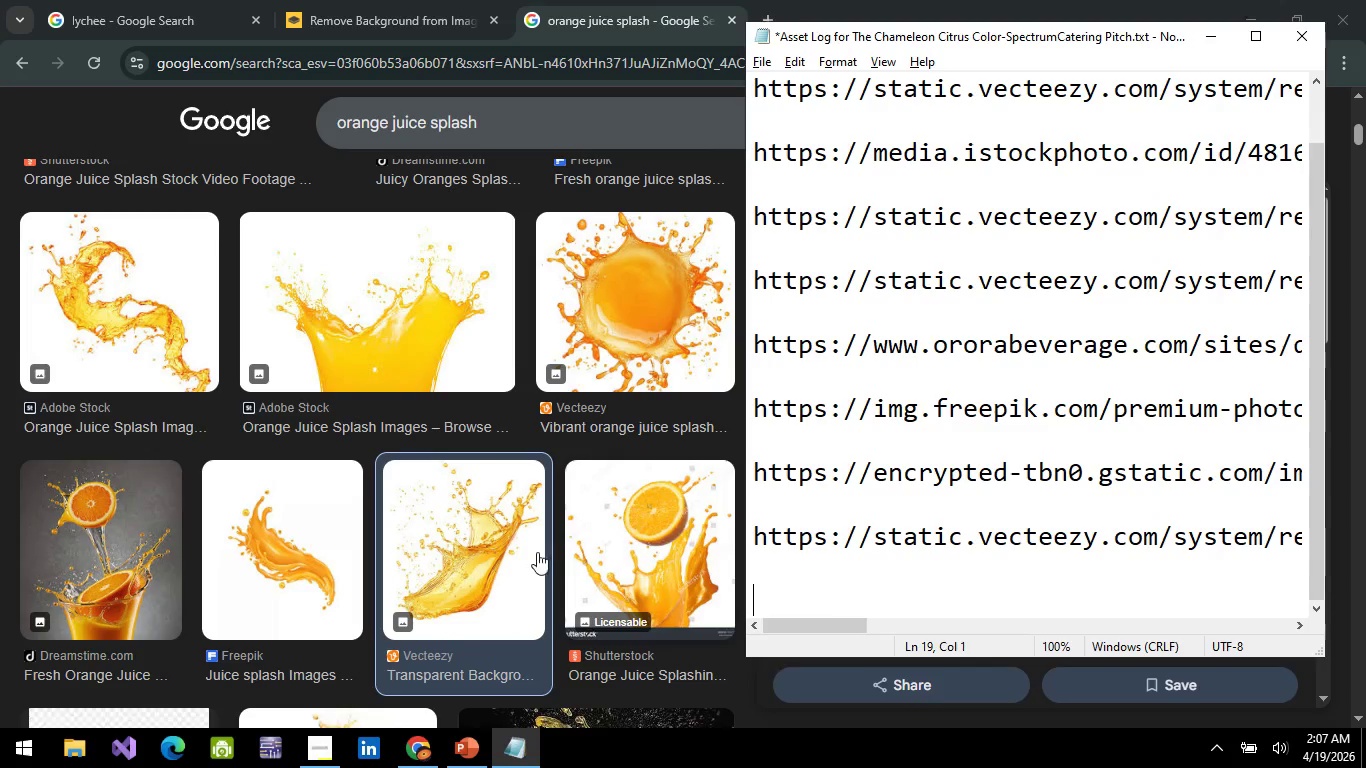 
left_click([464, 750])
 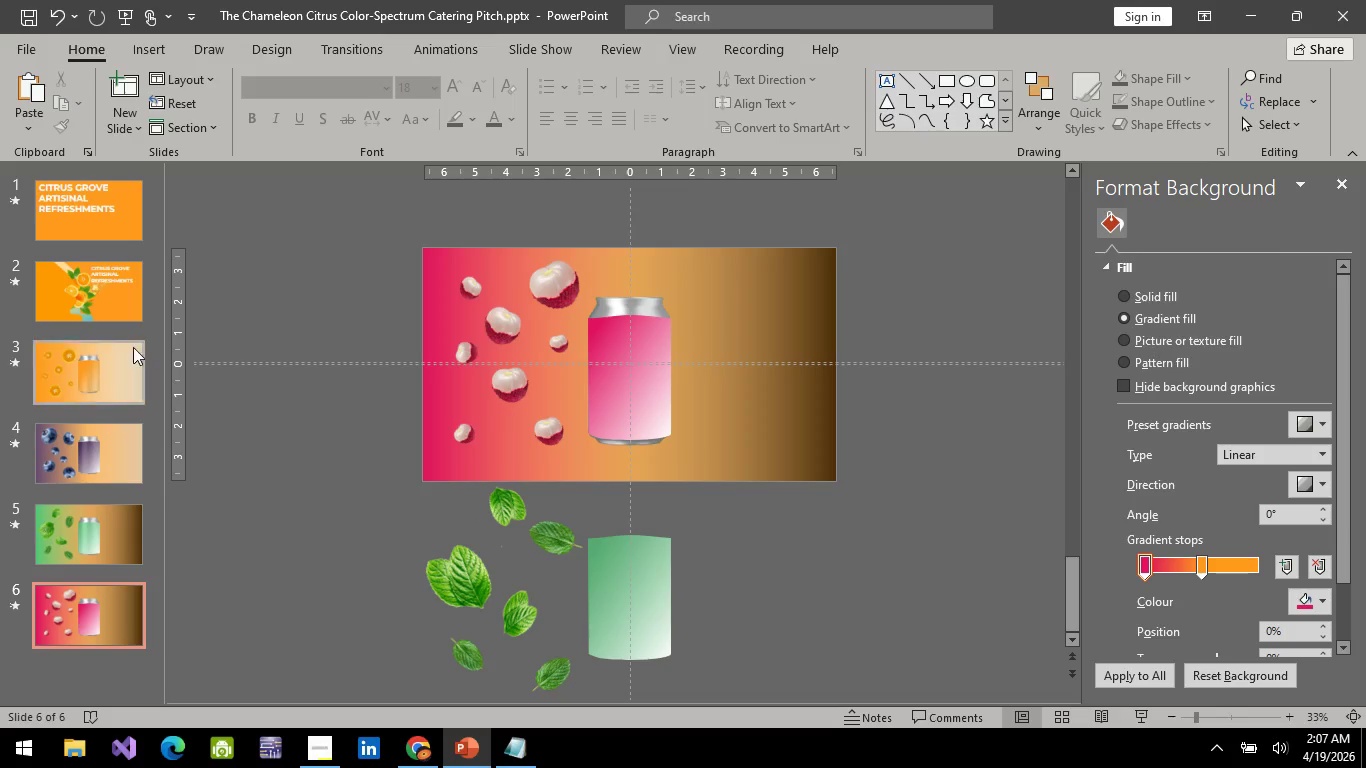 
left_click([109, 317])
 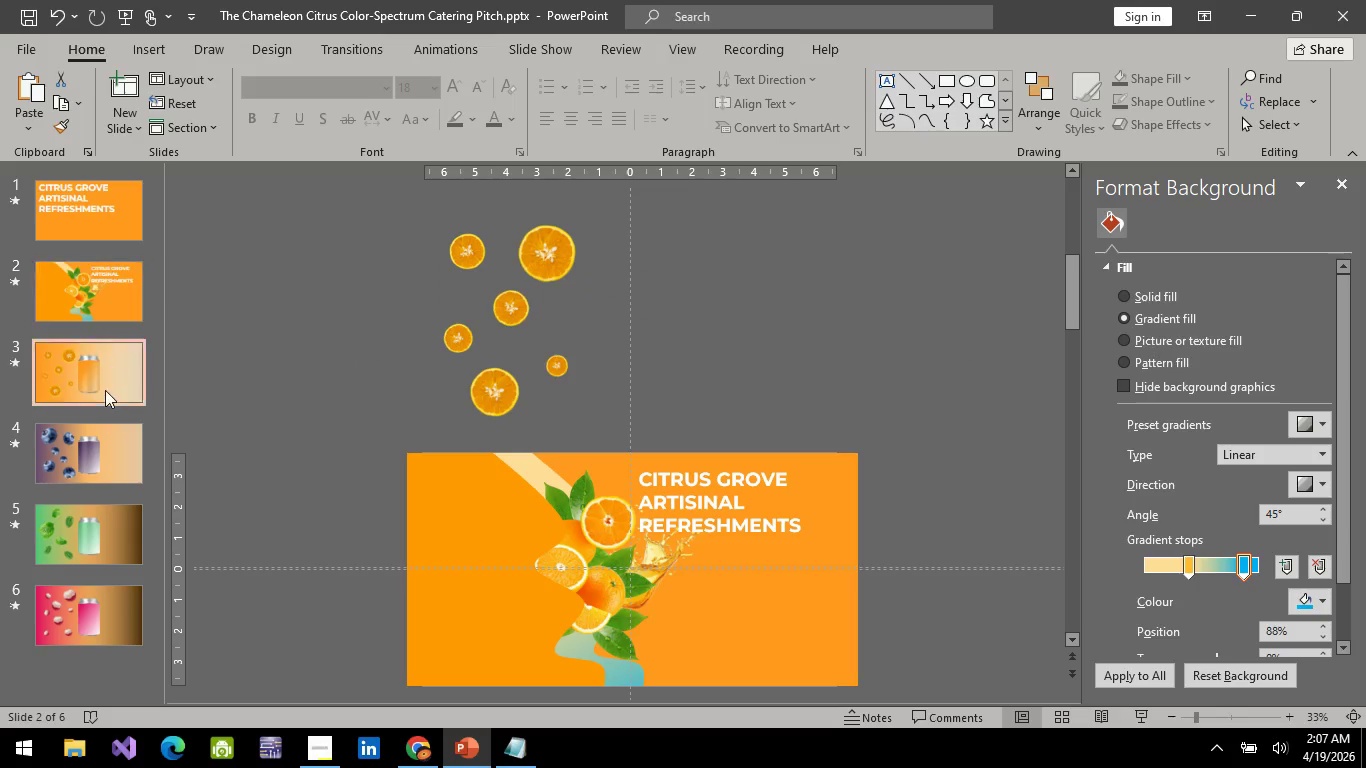 
left_click([105, 390])
 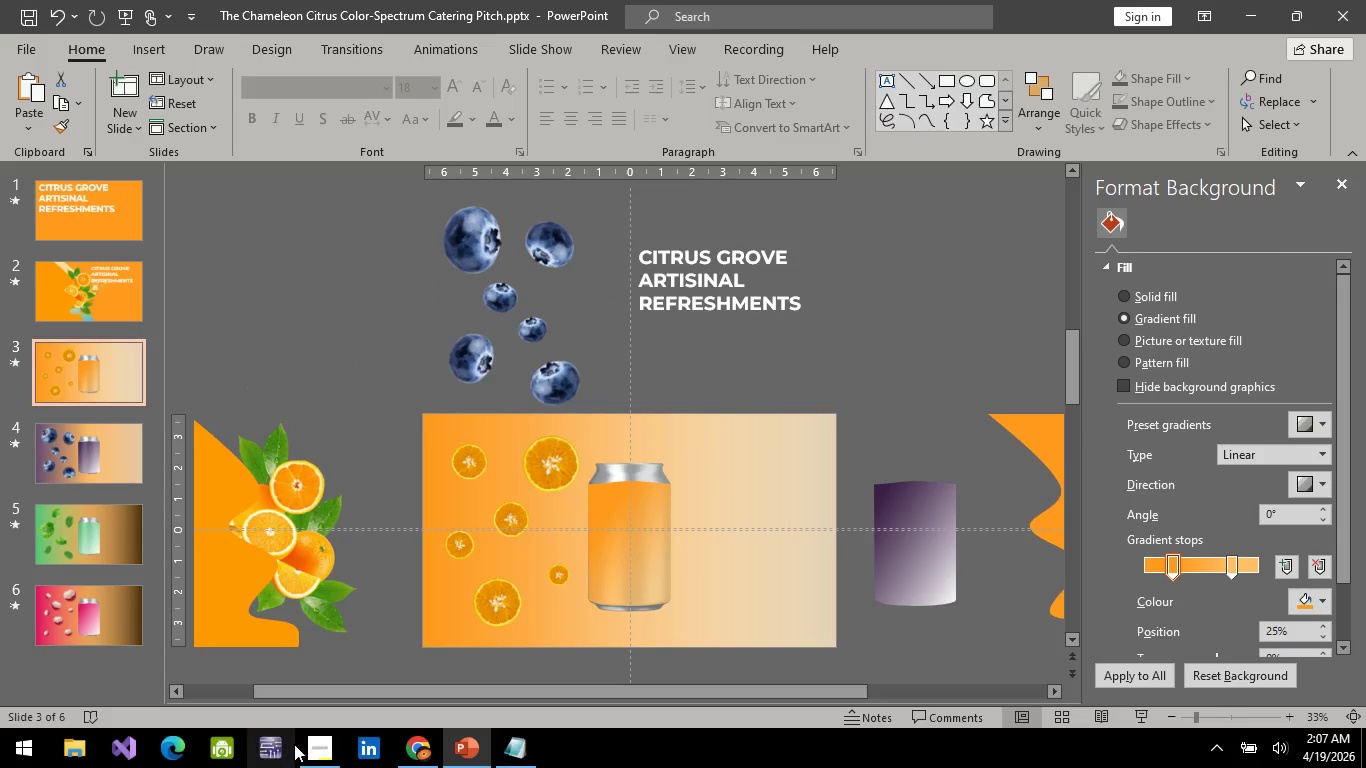 
left_click([332, 751])